 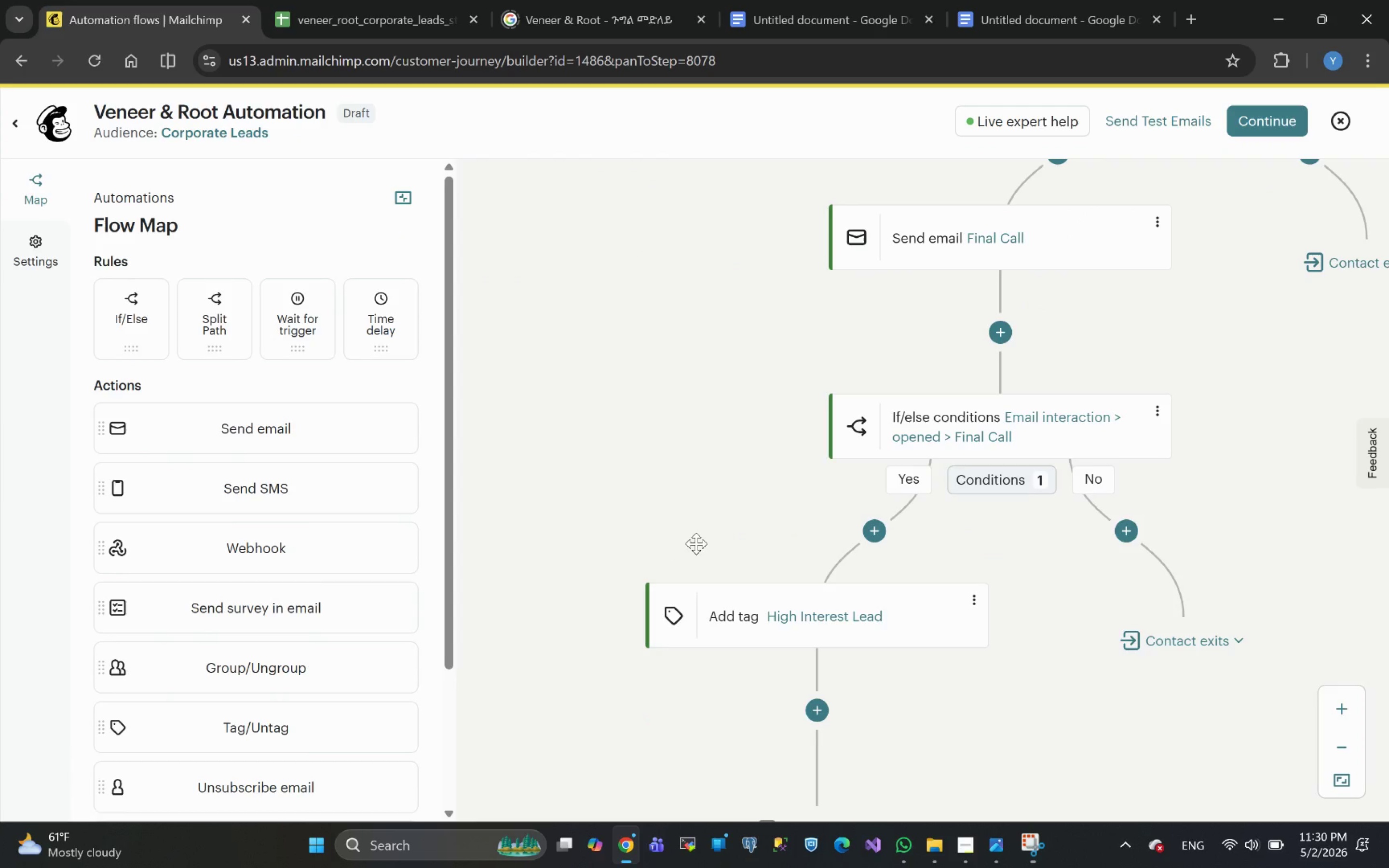 
scroll: coordinate [700, 546], scroll_direction: down, amount: 2.0
 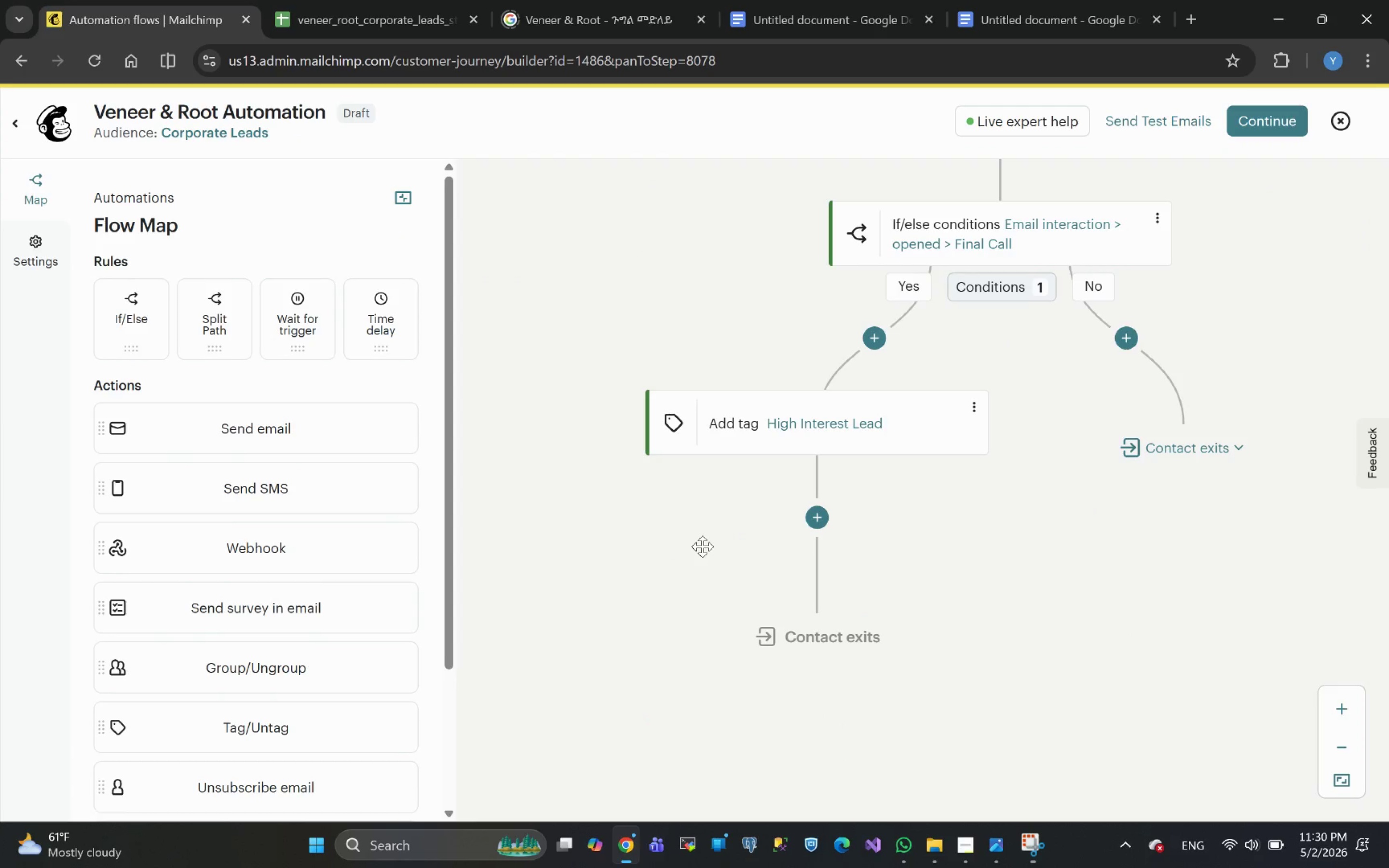 
scroll: coordinate [751, 580], scroll_direction: up, amount: 1.0
 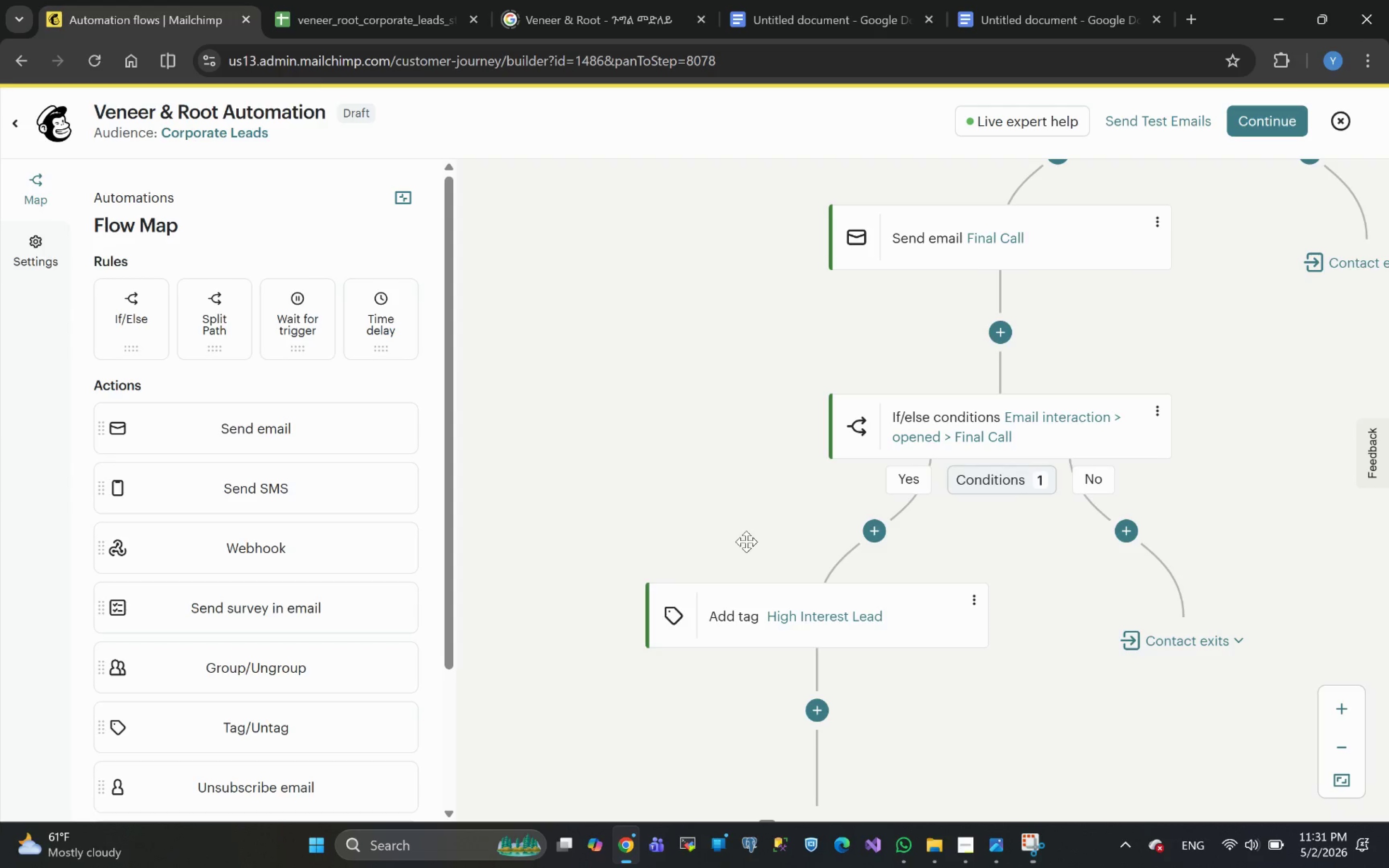 
wait(37.67)
 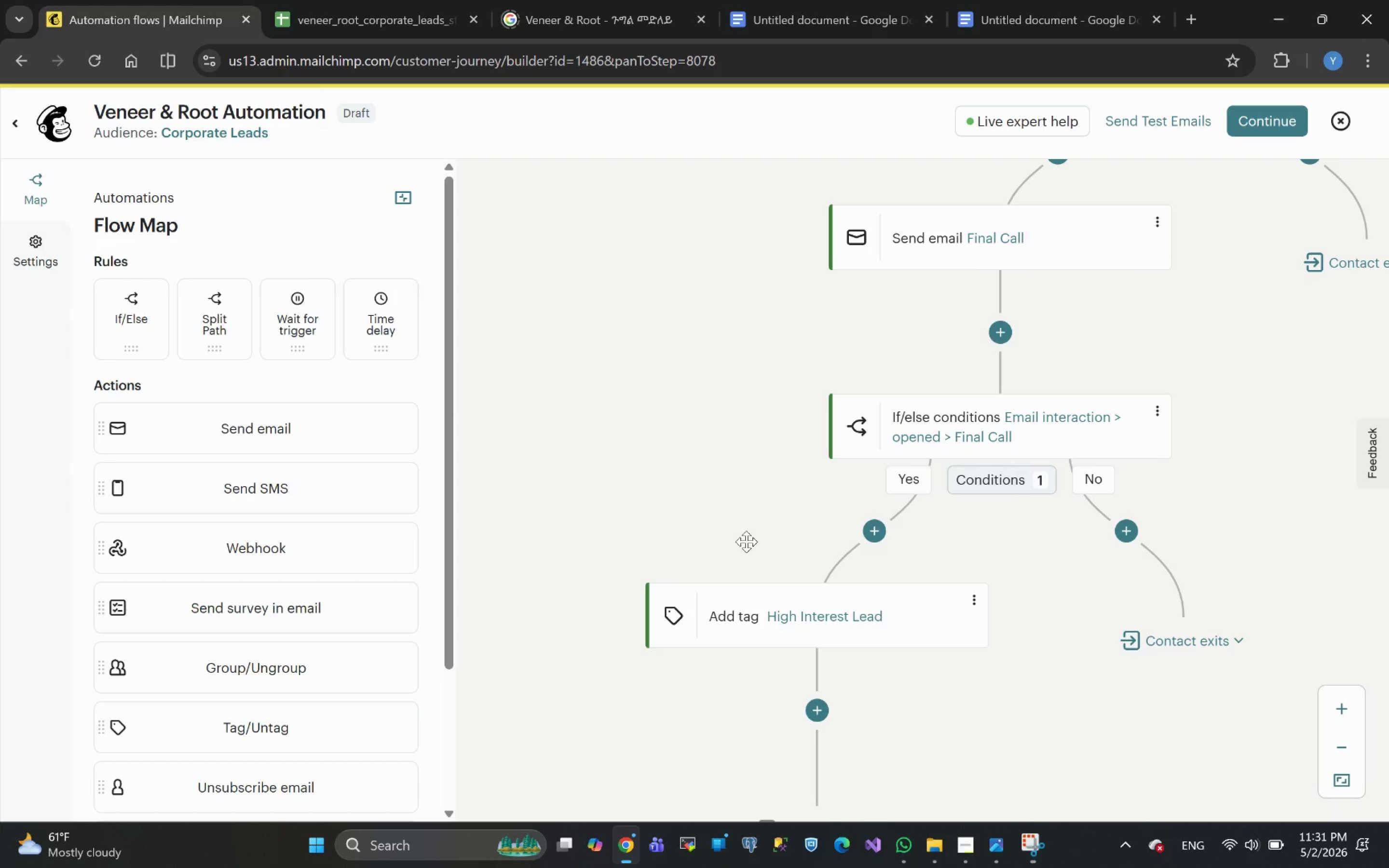 
scroll: coordinate [917, 501], scroll_direction: none, amount: 0.0
 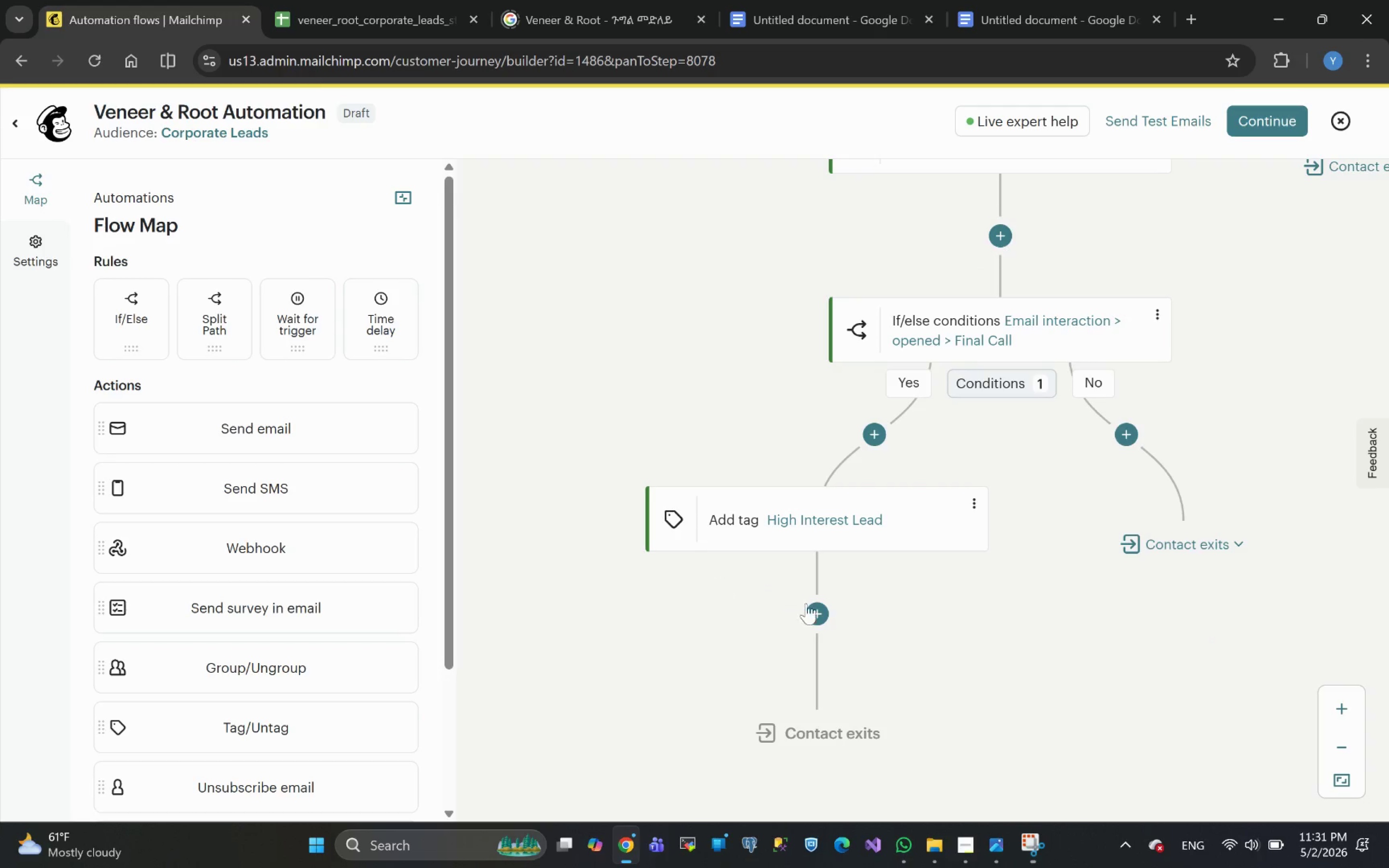 
scroll: coordinate [922, 619], scroll_direction: down, amount: 1.0
 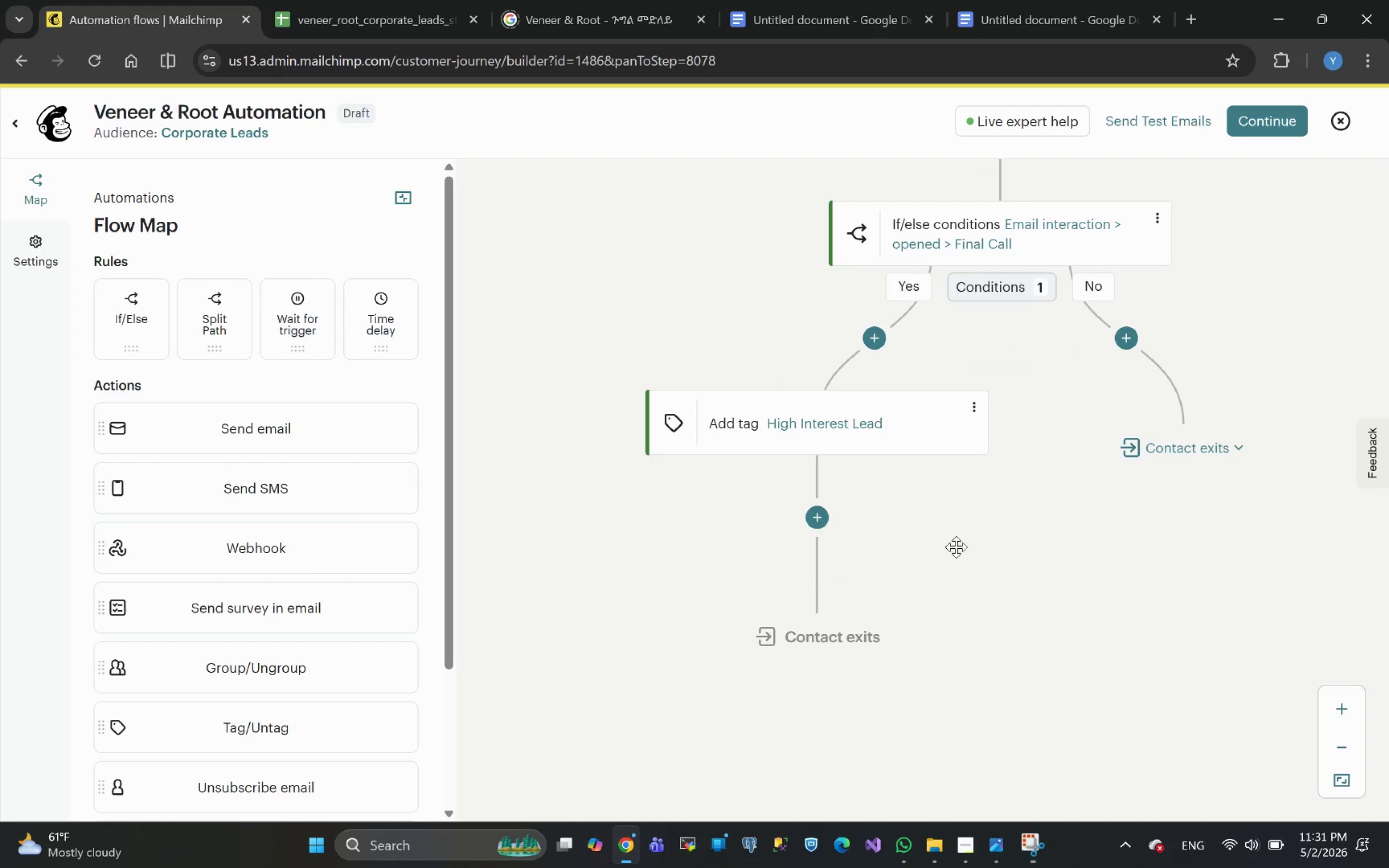 
wait(7.35)
 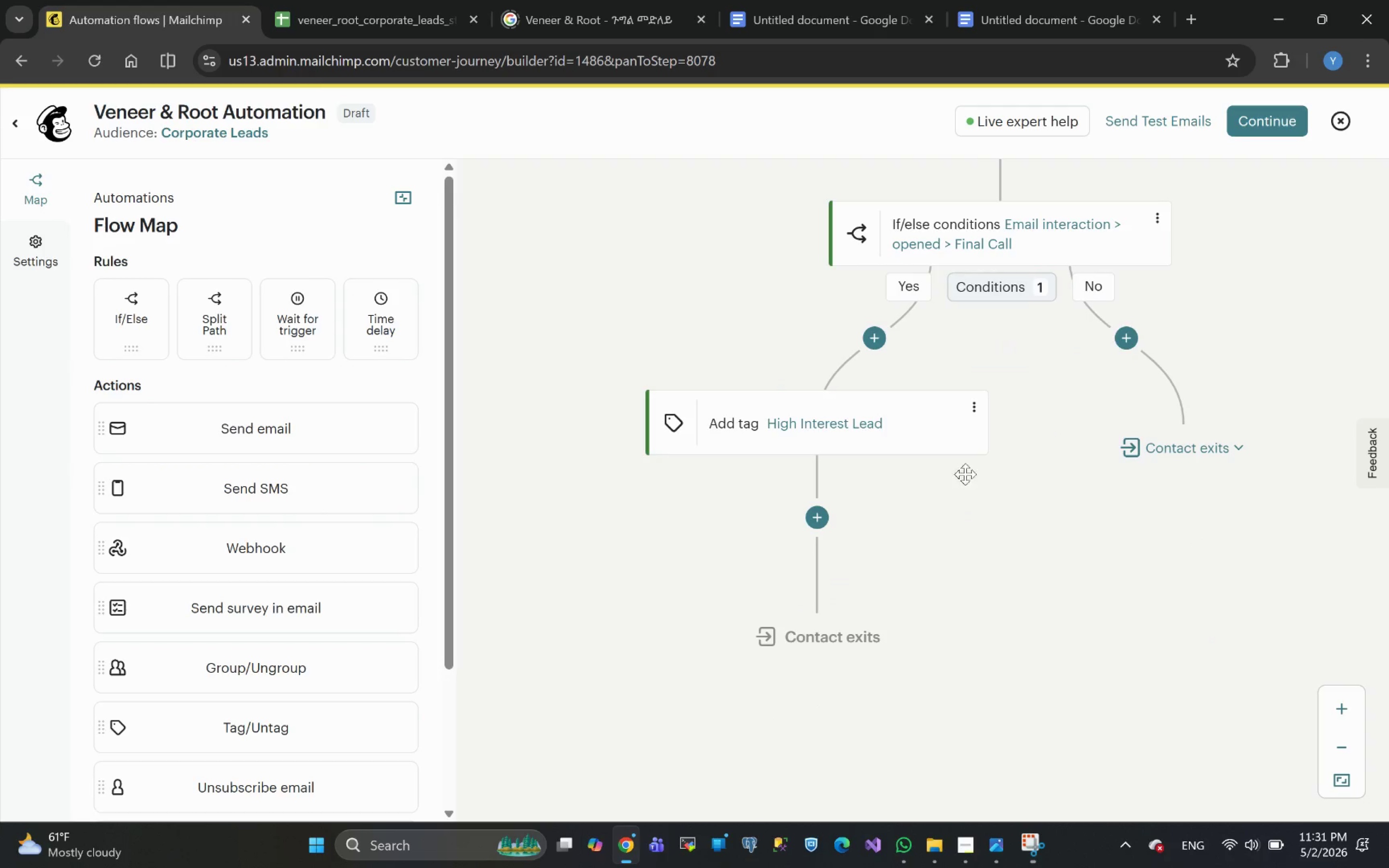 
scroll: coordinate [983, 539], scroll_direction: none, amount: 0.0
 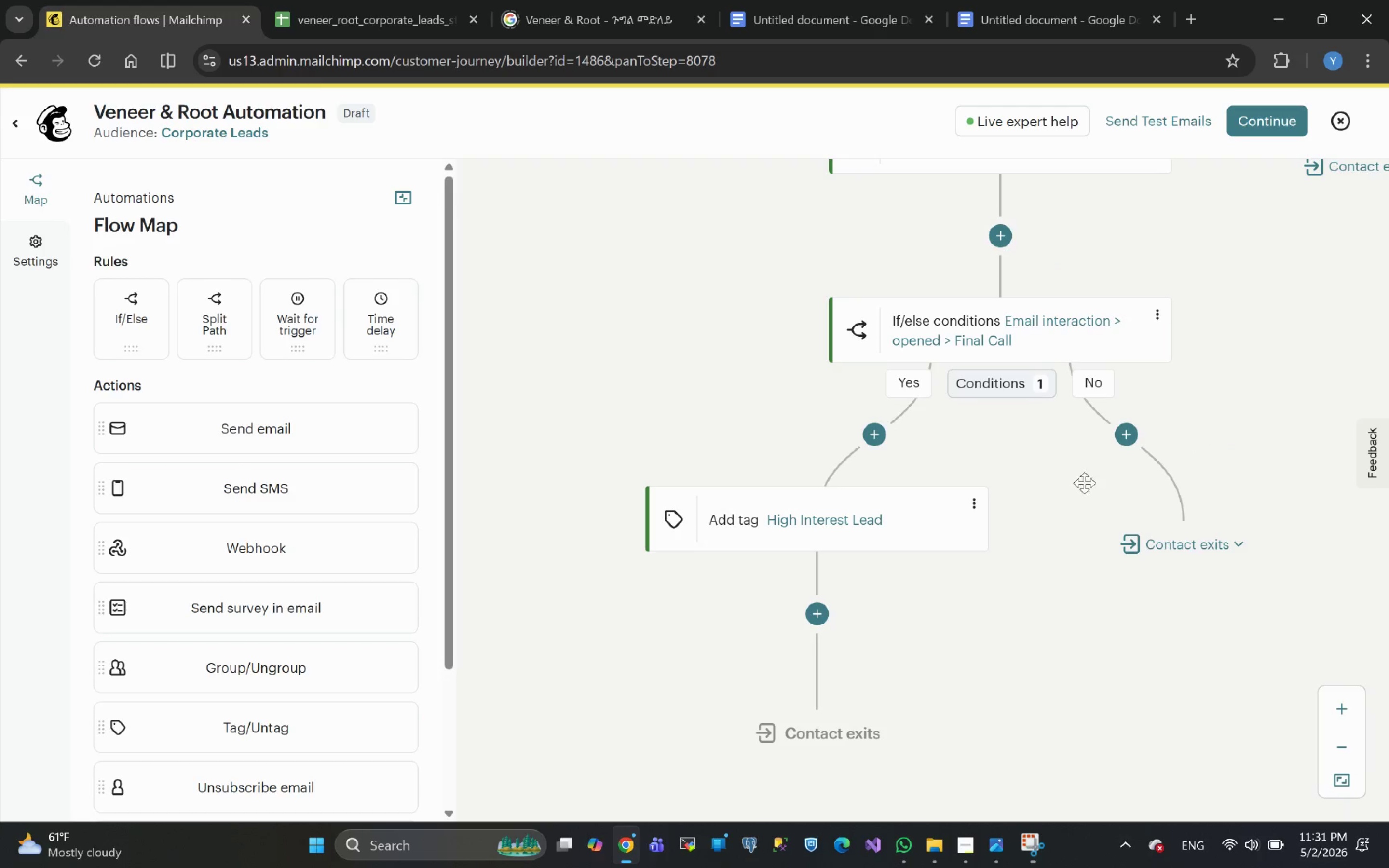 
scroll: coordinate [939, 526], scroll_direction: up, amount: 2.0
 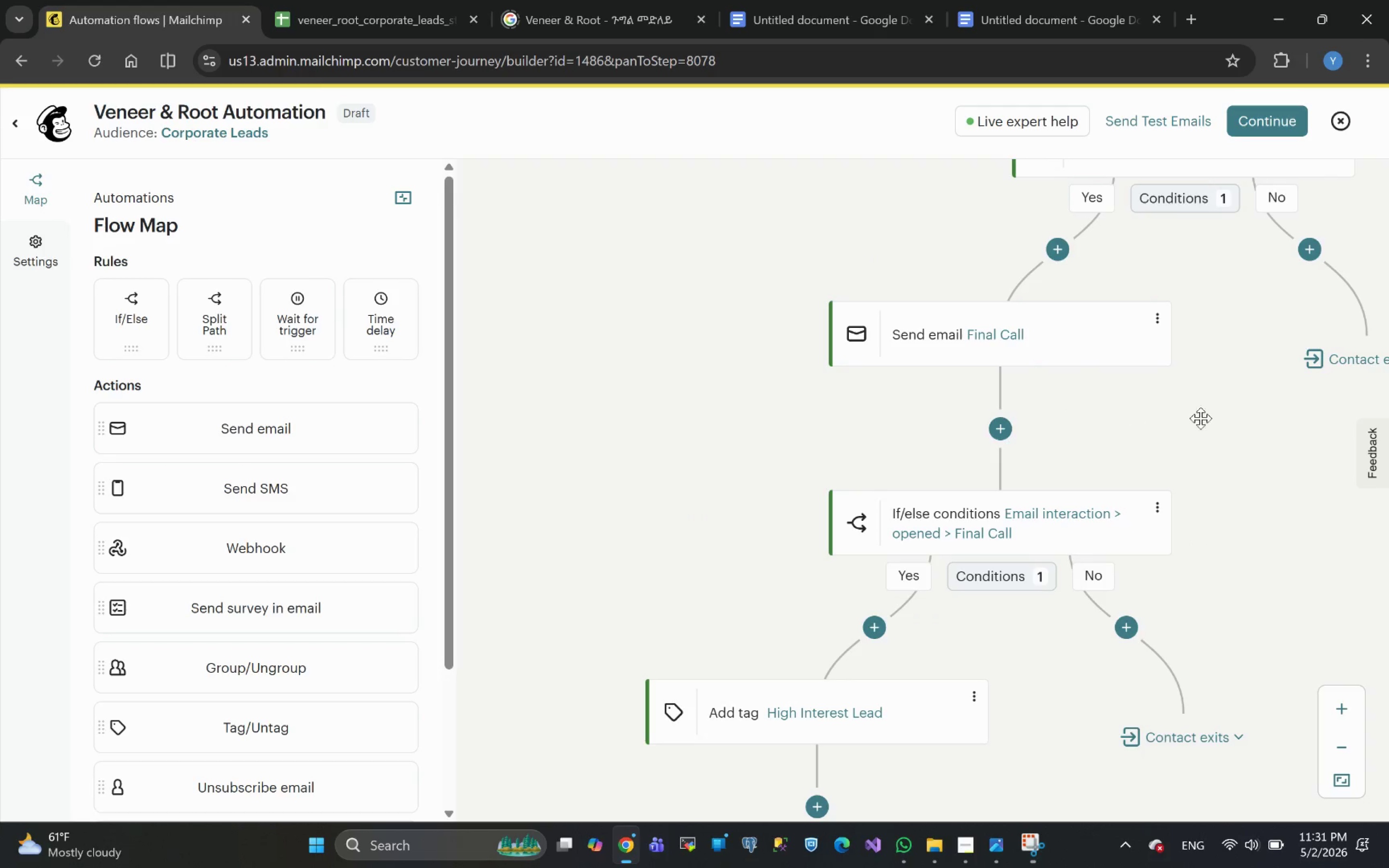 
left_click_drag(start_coordinate=[1198, 434], to_coordinate=[1081, 436])
 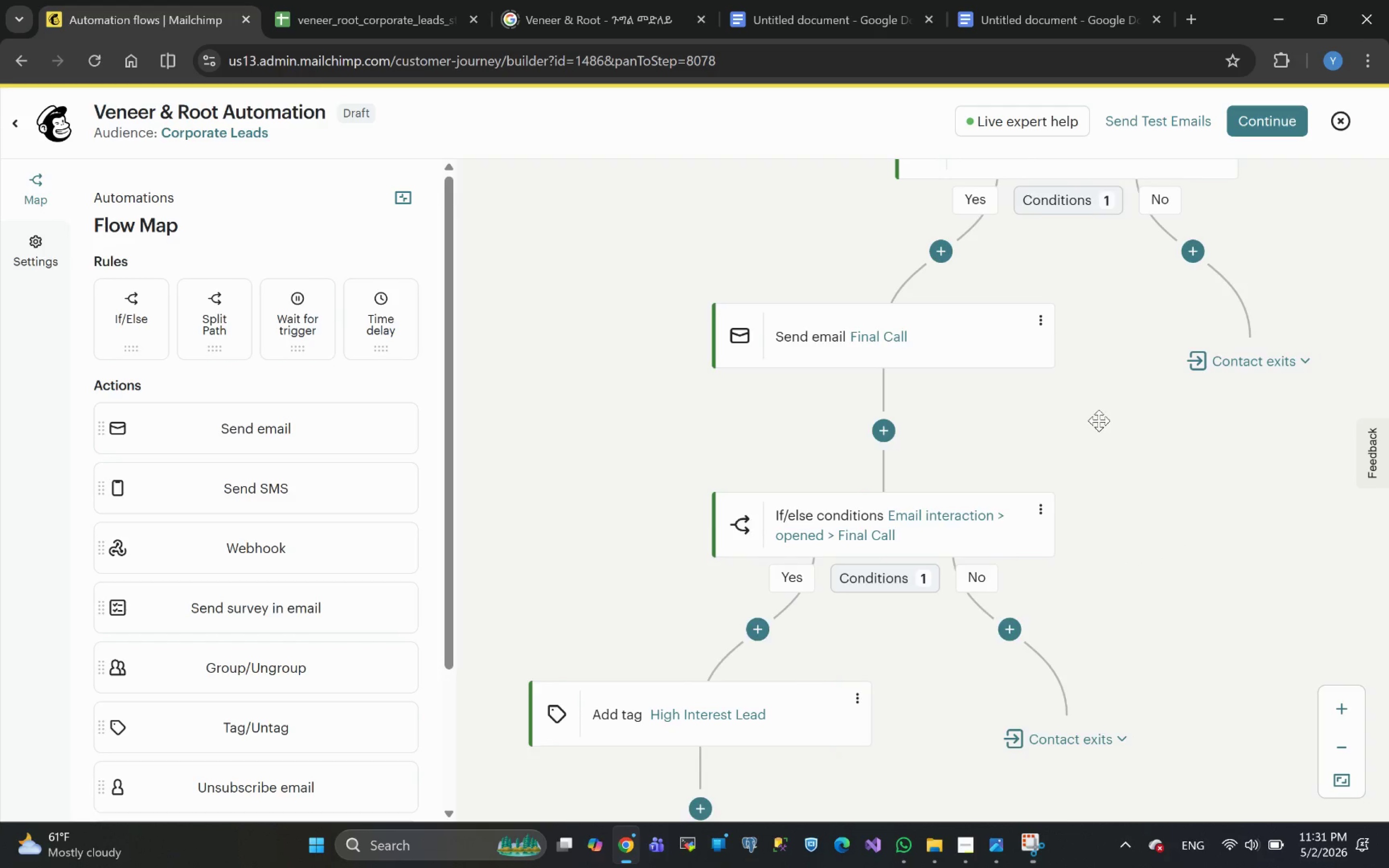 
scroll: coordinate [1085, 502], scroll_direction: up, amount: 4.0
 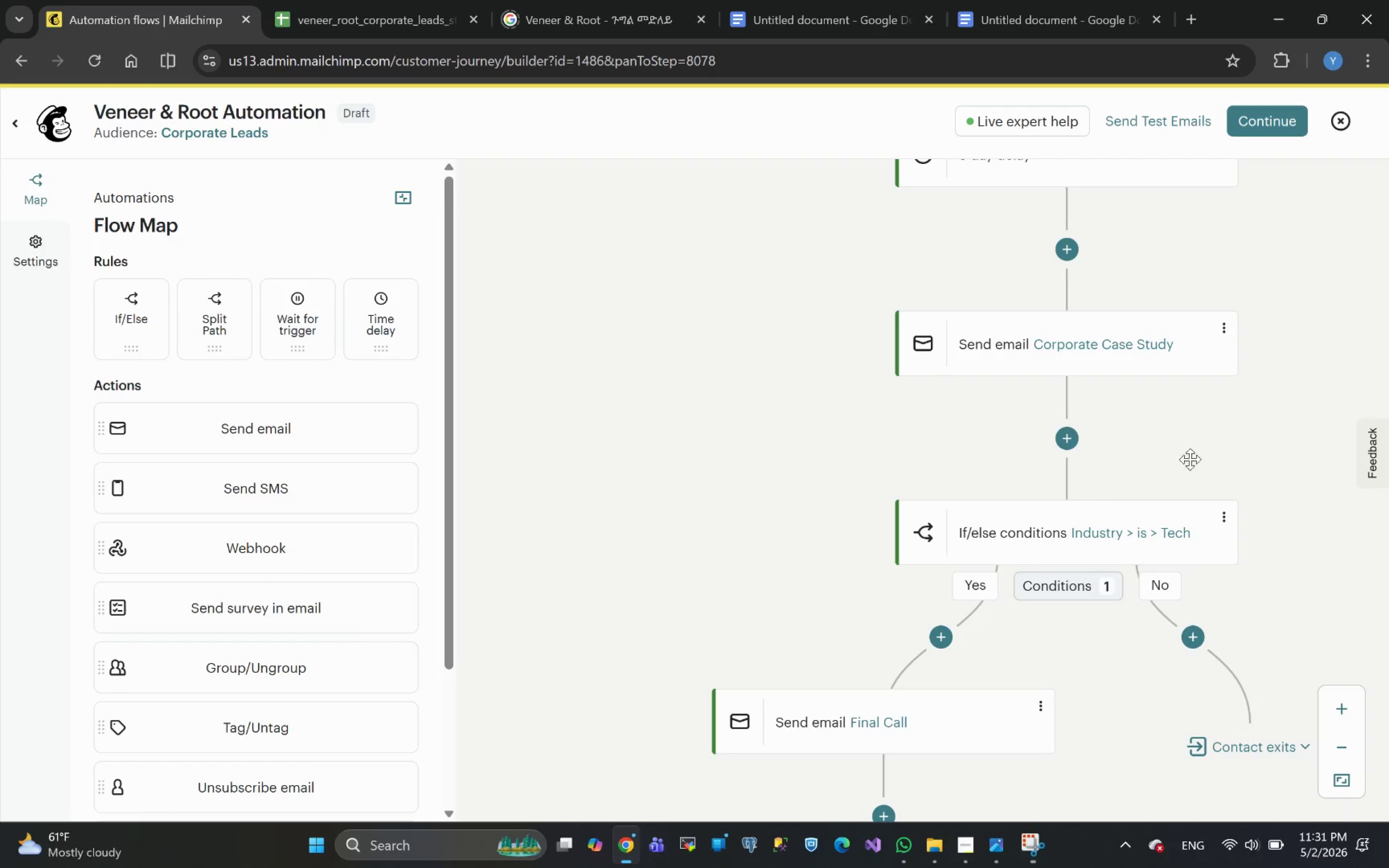 
left_click_drag(start_coordinate=[1232, 441], to_coordinate=[1055, 471])
 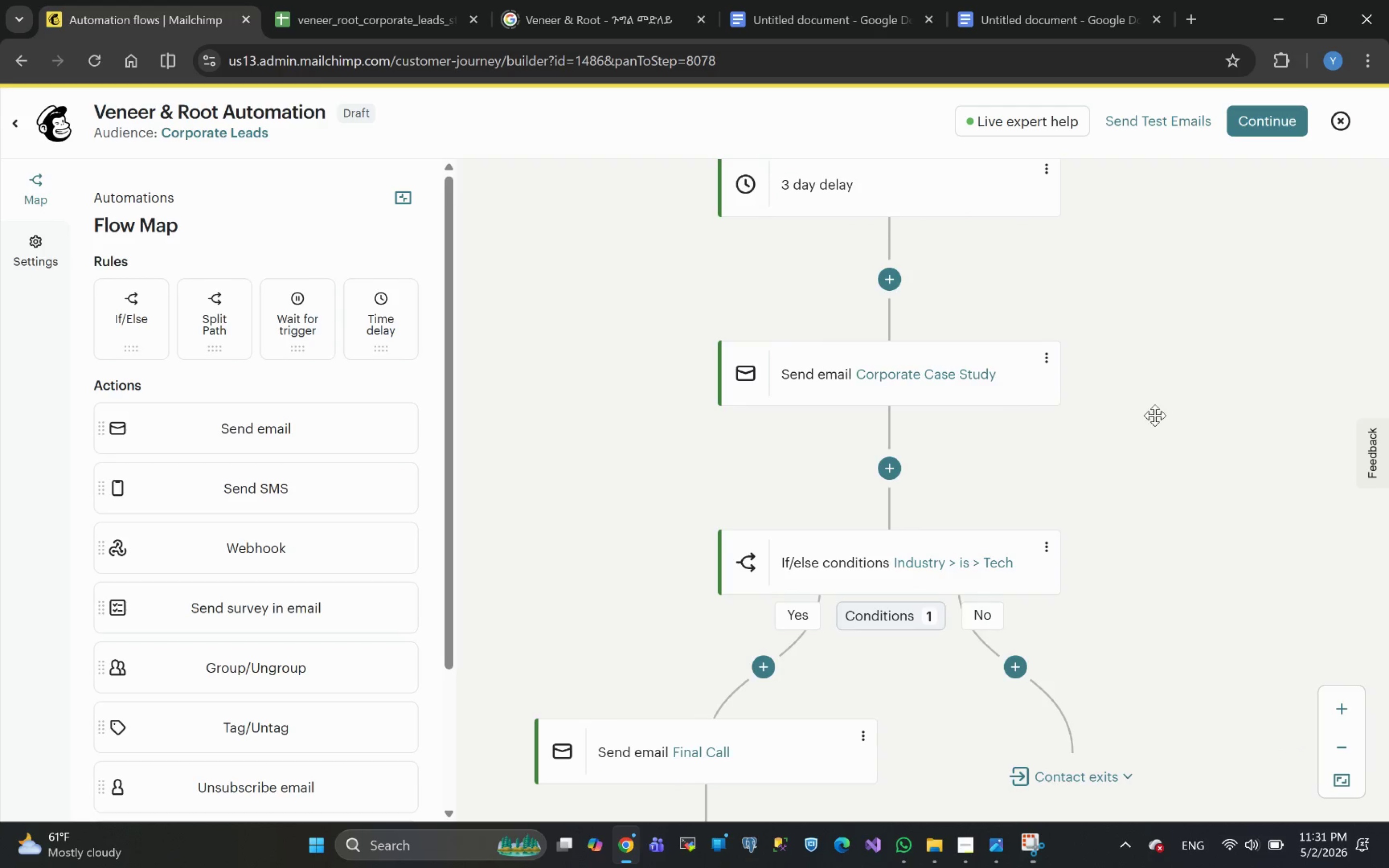 
scroll: coordinate [1154, 418], scroll_direction: down, amount: 3.0
 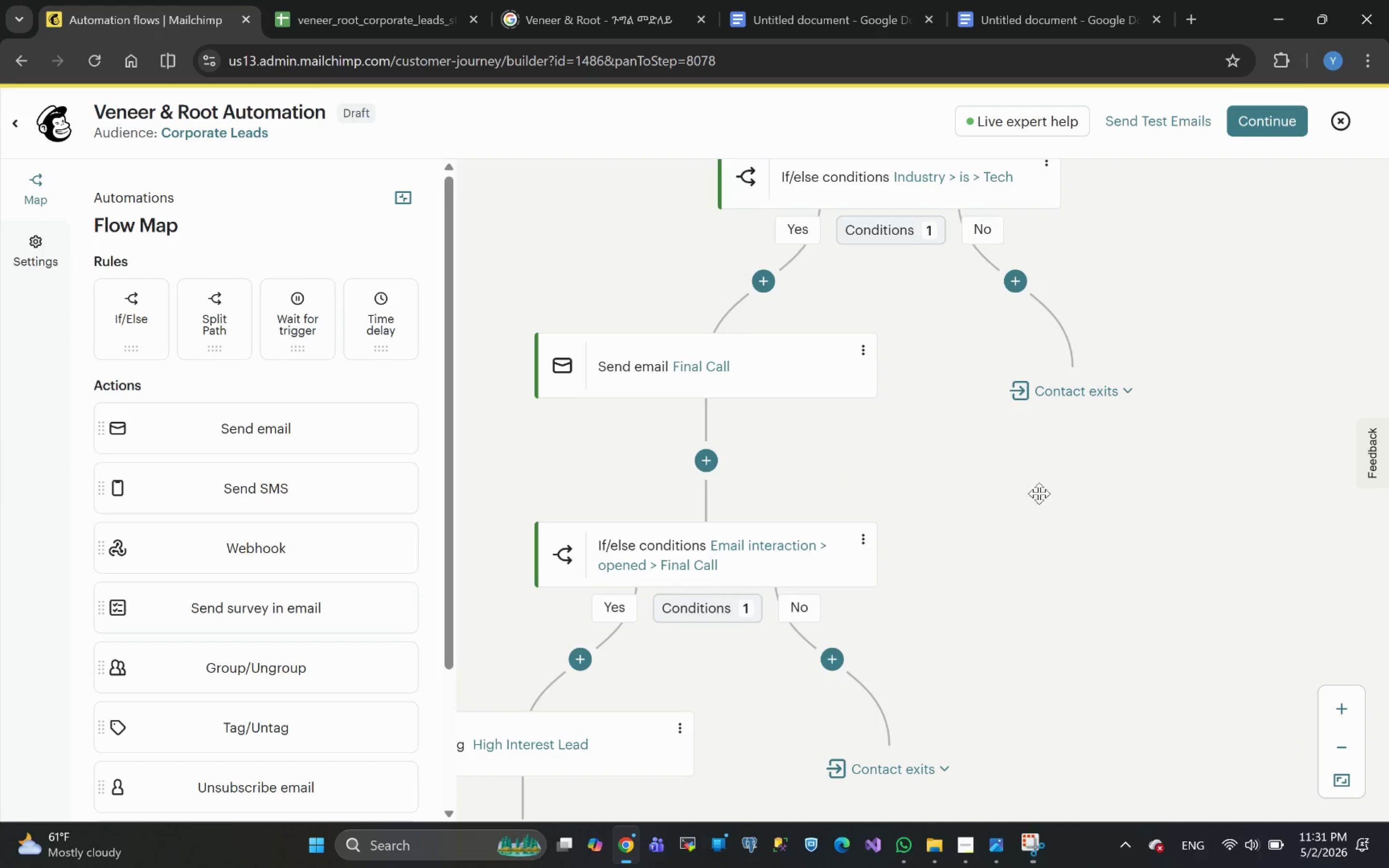 
left_click_drag(start_coordinate=[1020, 491], to_coordinate=[1131, 516])
 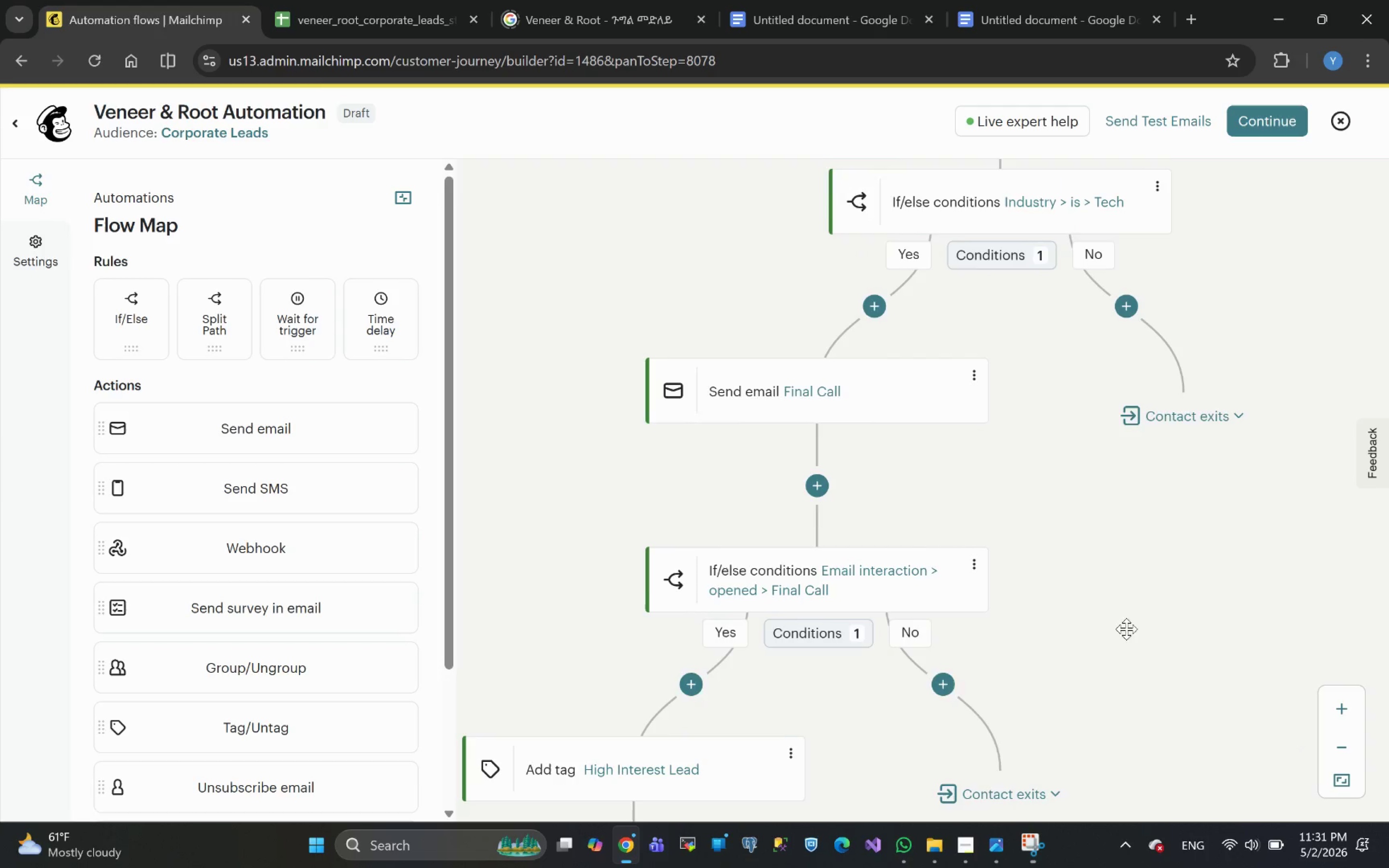 
left_click_drag(start_coordinate=[1125, 606], to_coordinate=[1117, 481])
 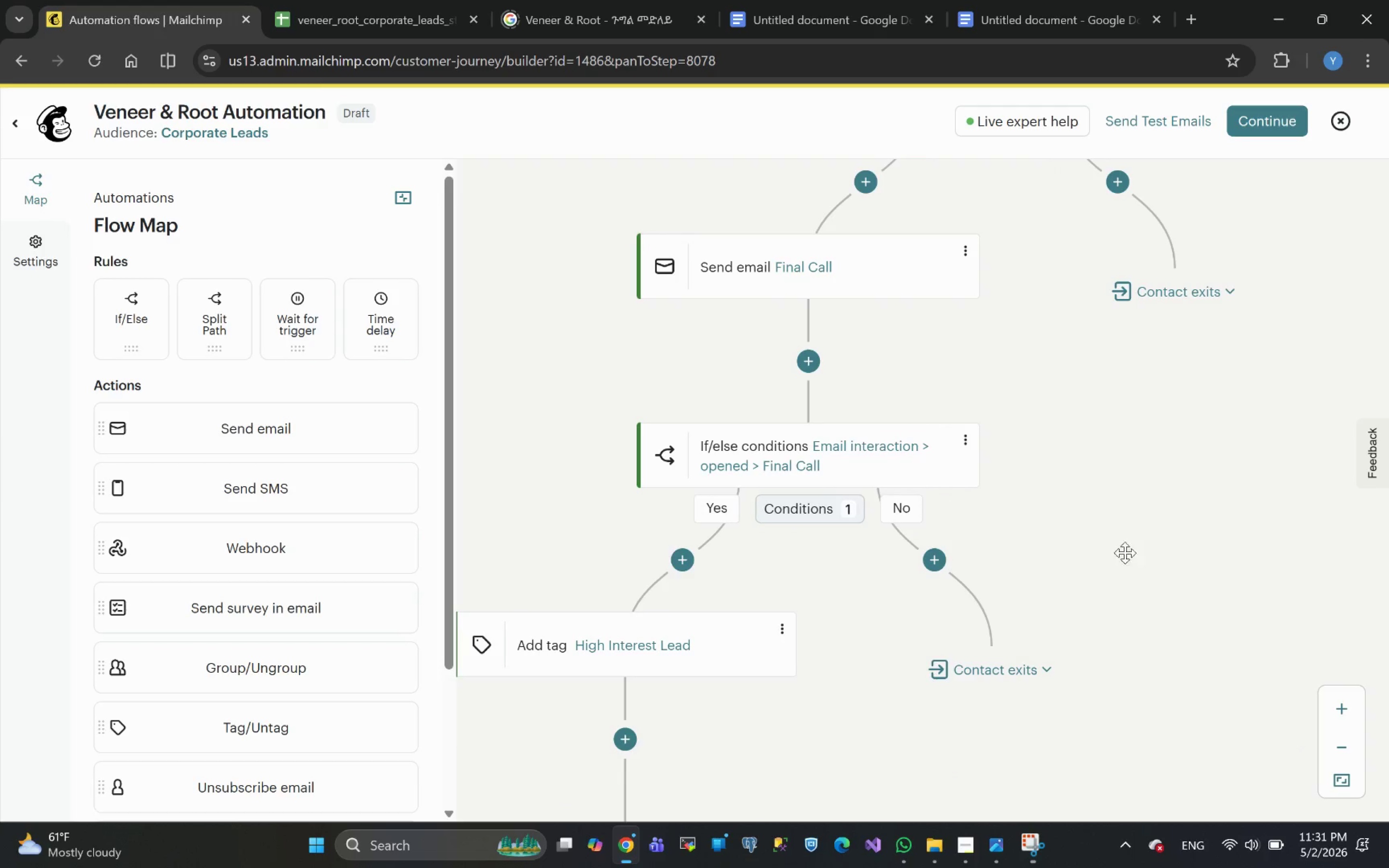 
left_click_drag(start_coordinate=[1110, 550], to_coordinate=[1190, 490])
 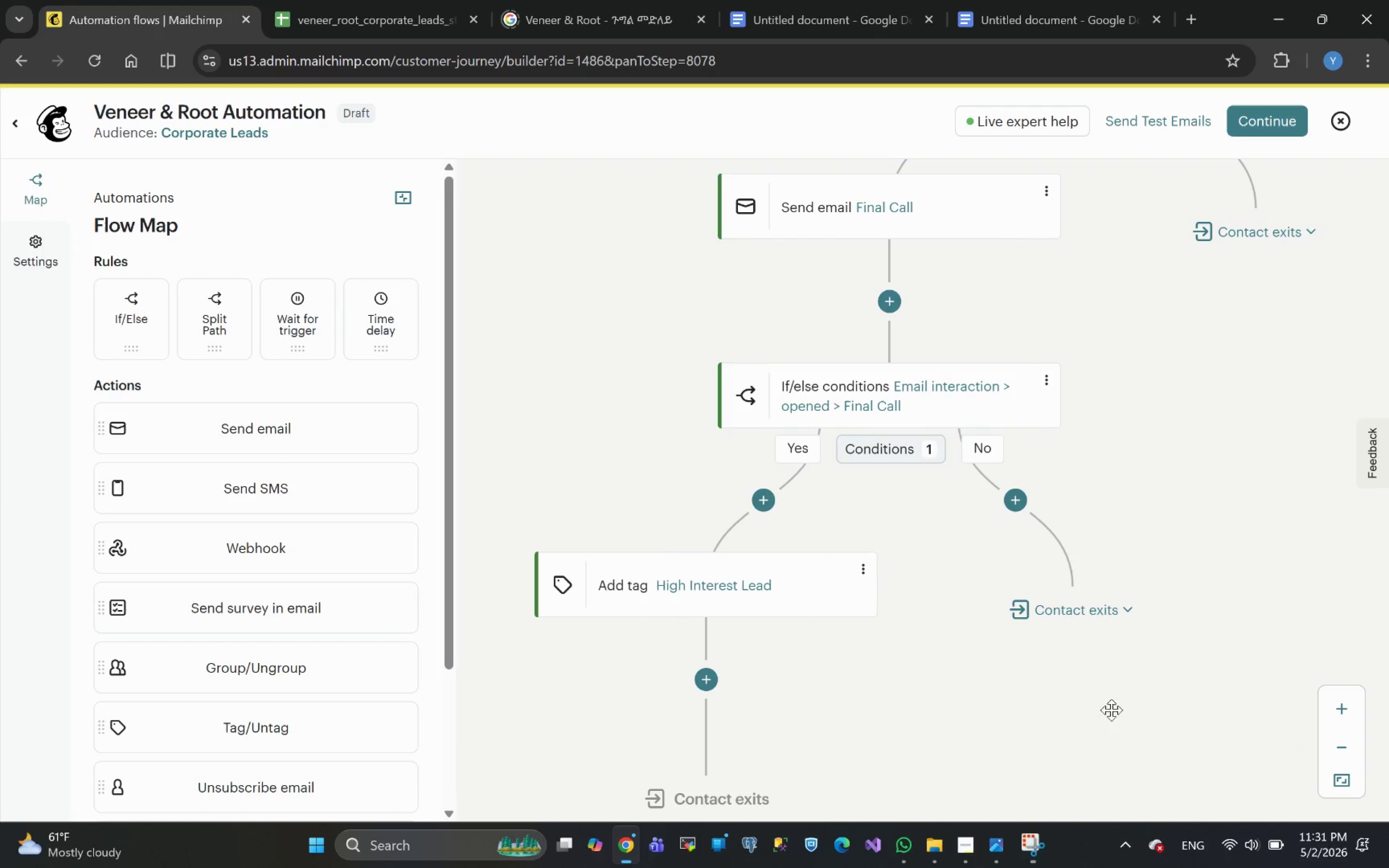 
left_click_drag(start_coordinate=[1097, 705], to_coordinate=[1130, 560])
 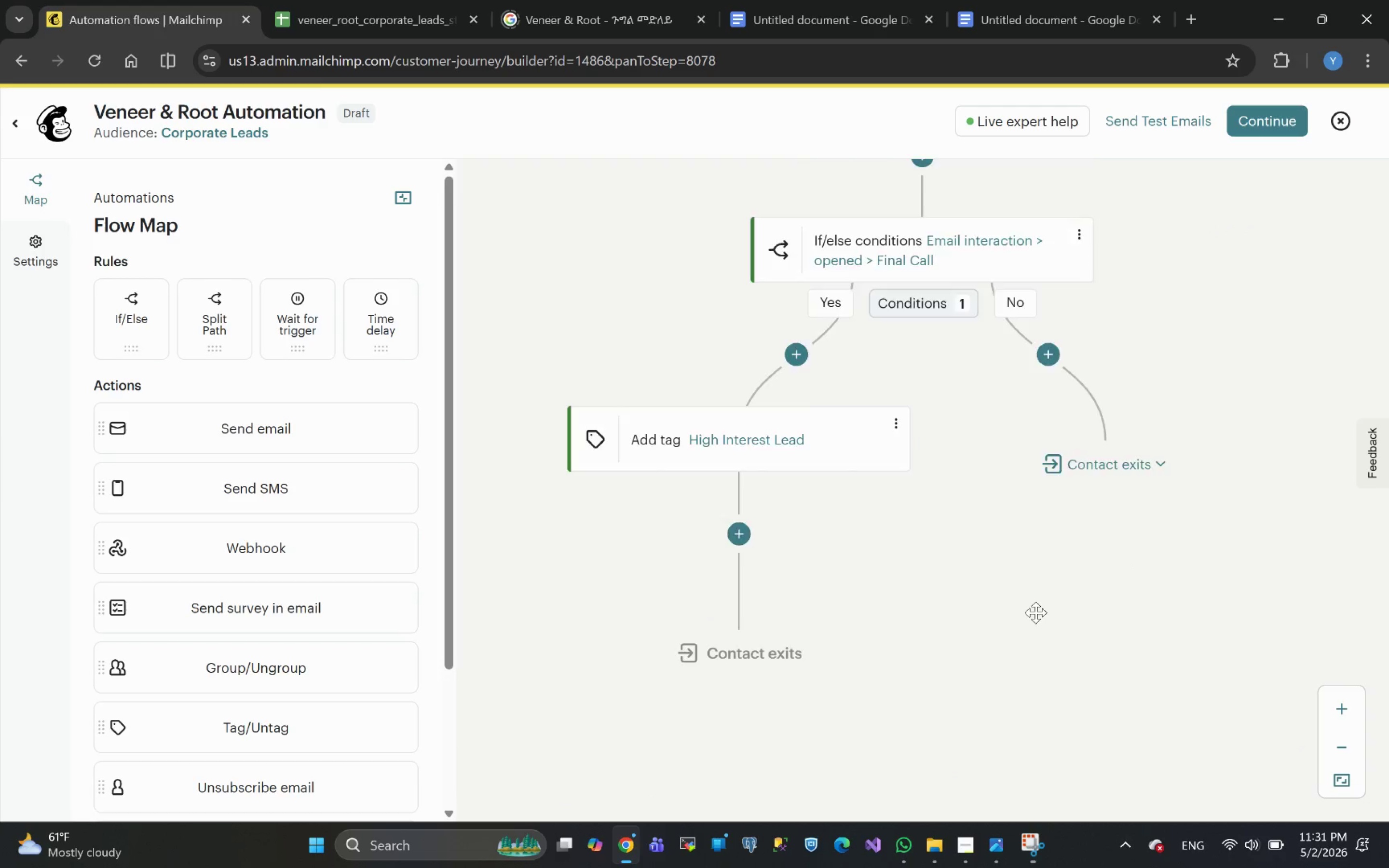 
scroll: coordinate [1035, 612], scroll_direction: up, amount: 1.0
 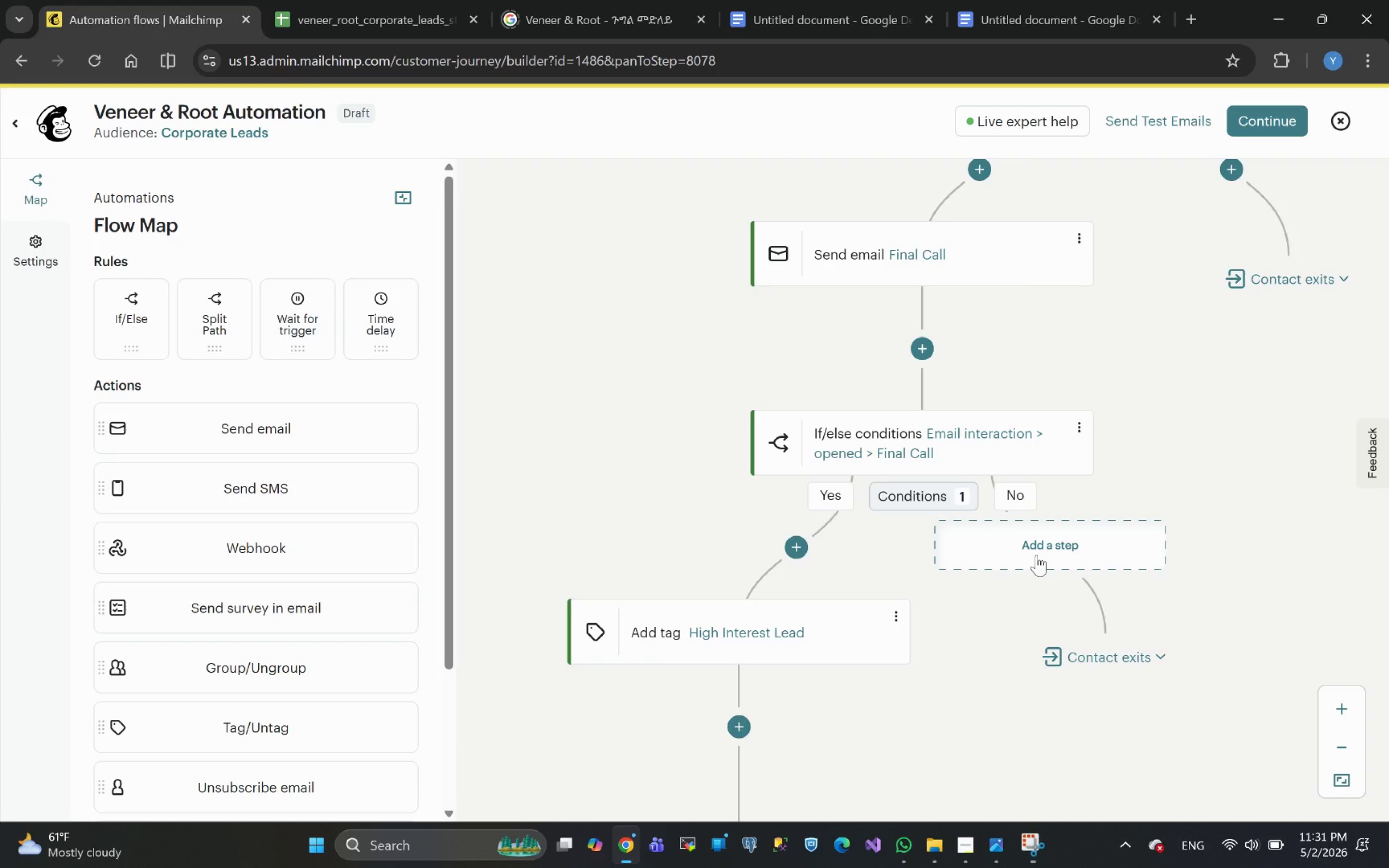 
wait(7.63)
 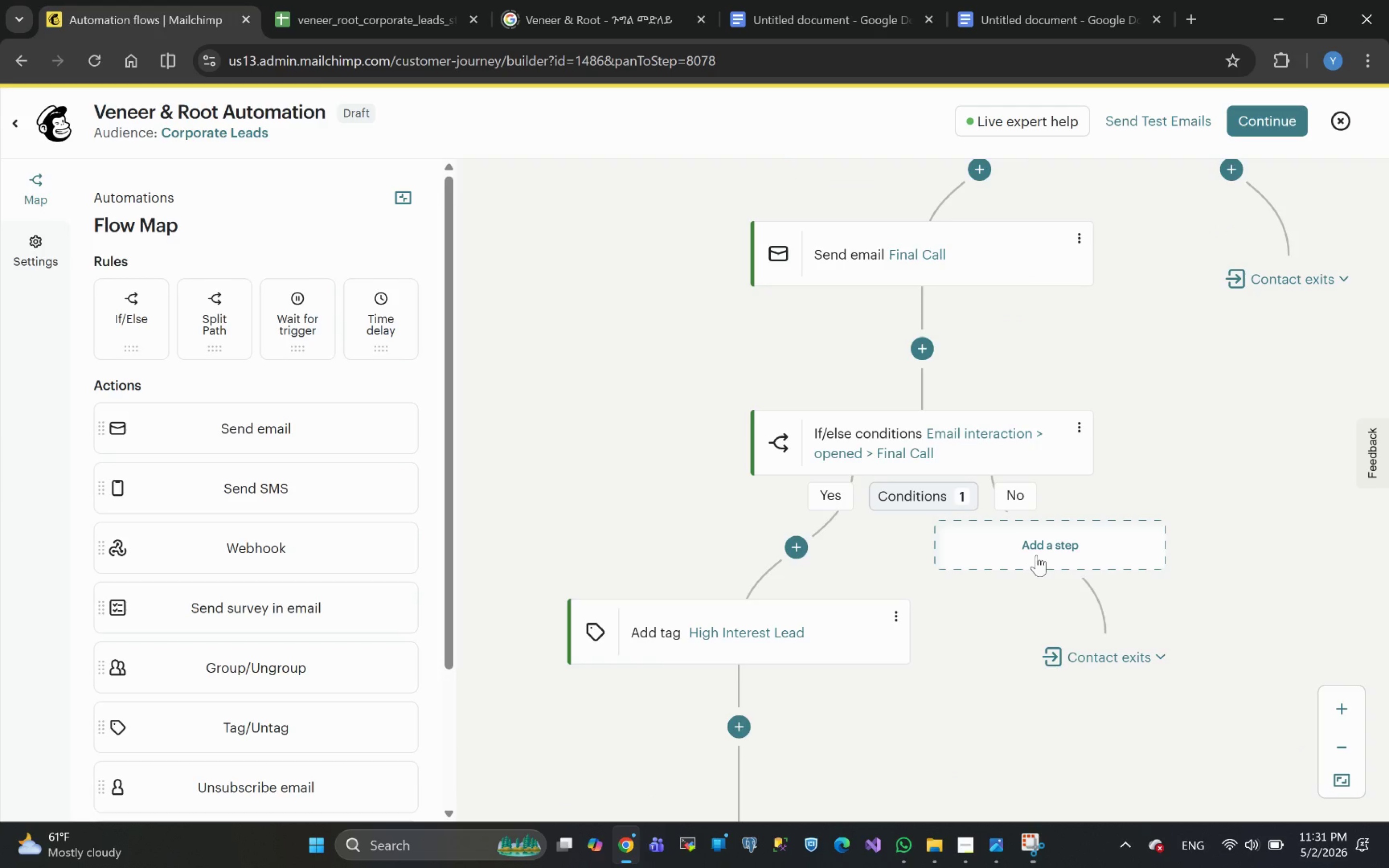 
mouse_move([659, 547])
 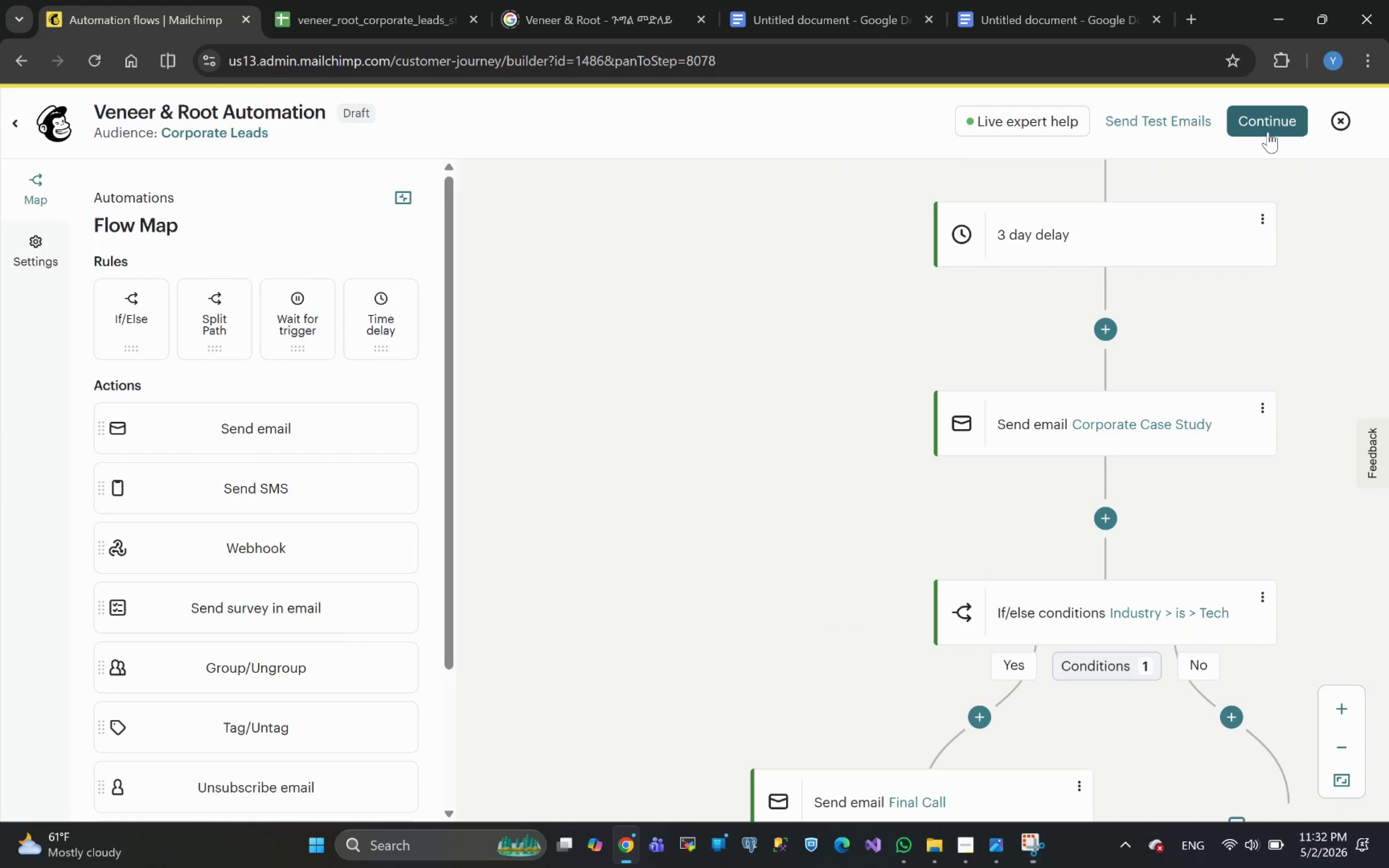 
left_click([1264, 126])
 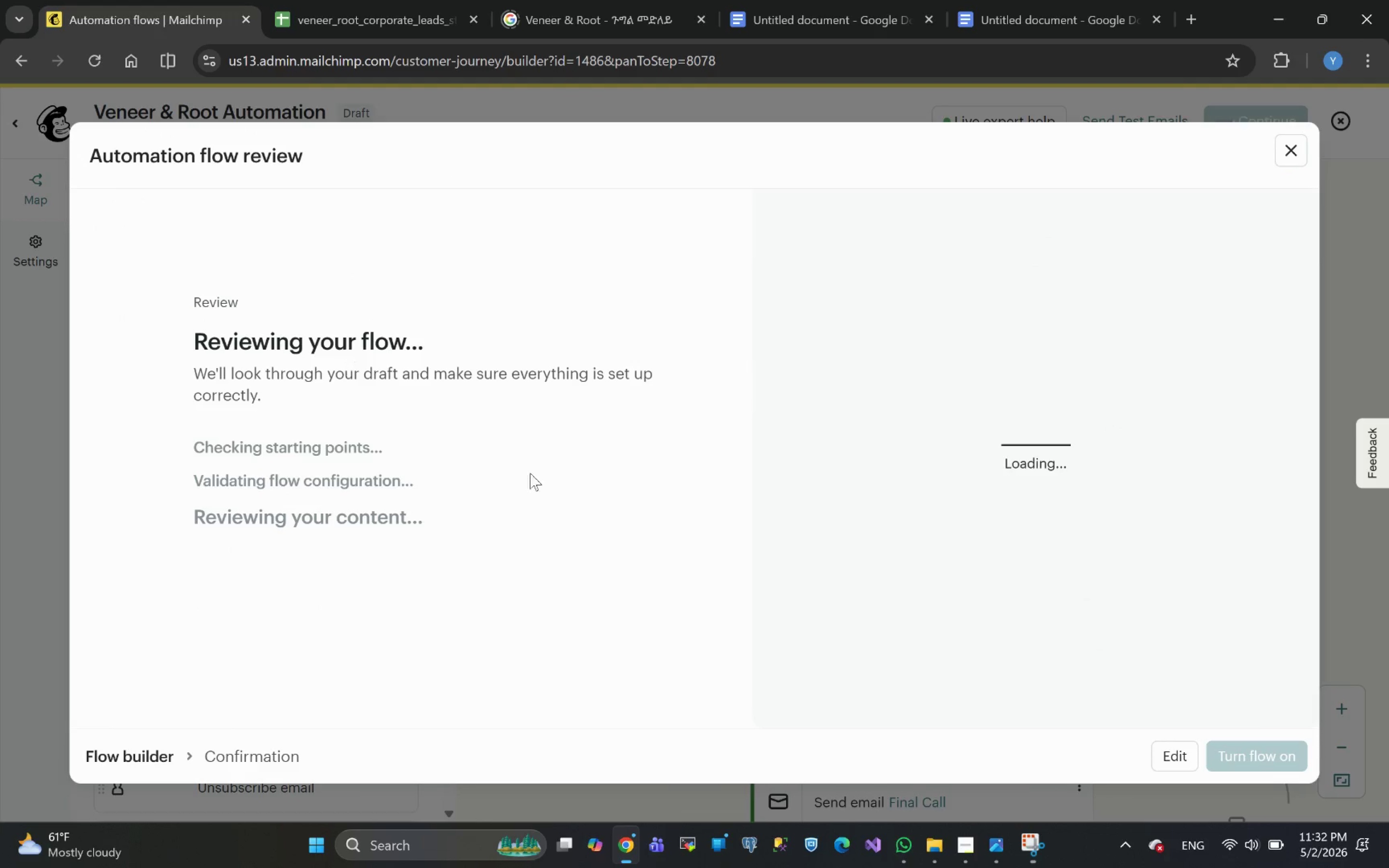 
wait(8.75)
 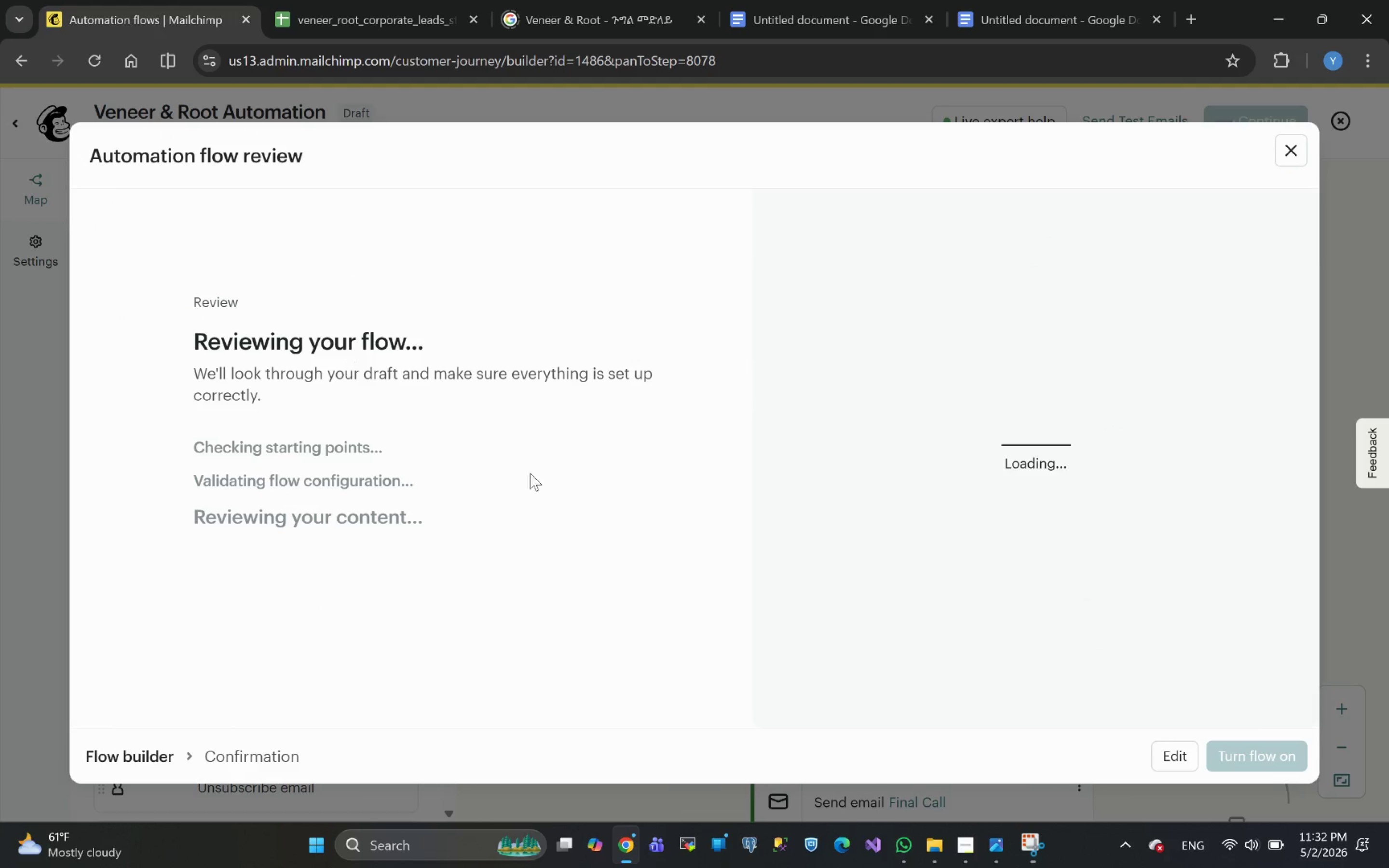 
left_click([1265, 747])
 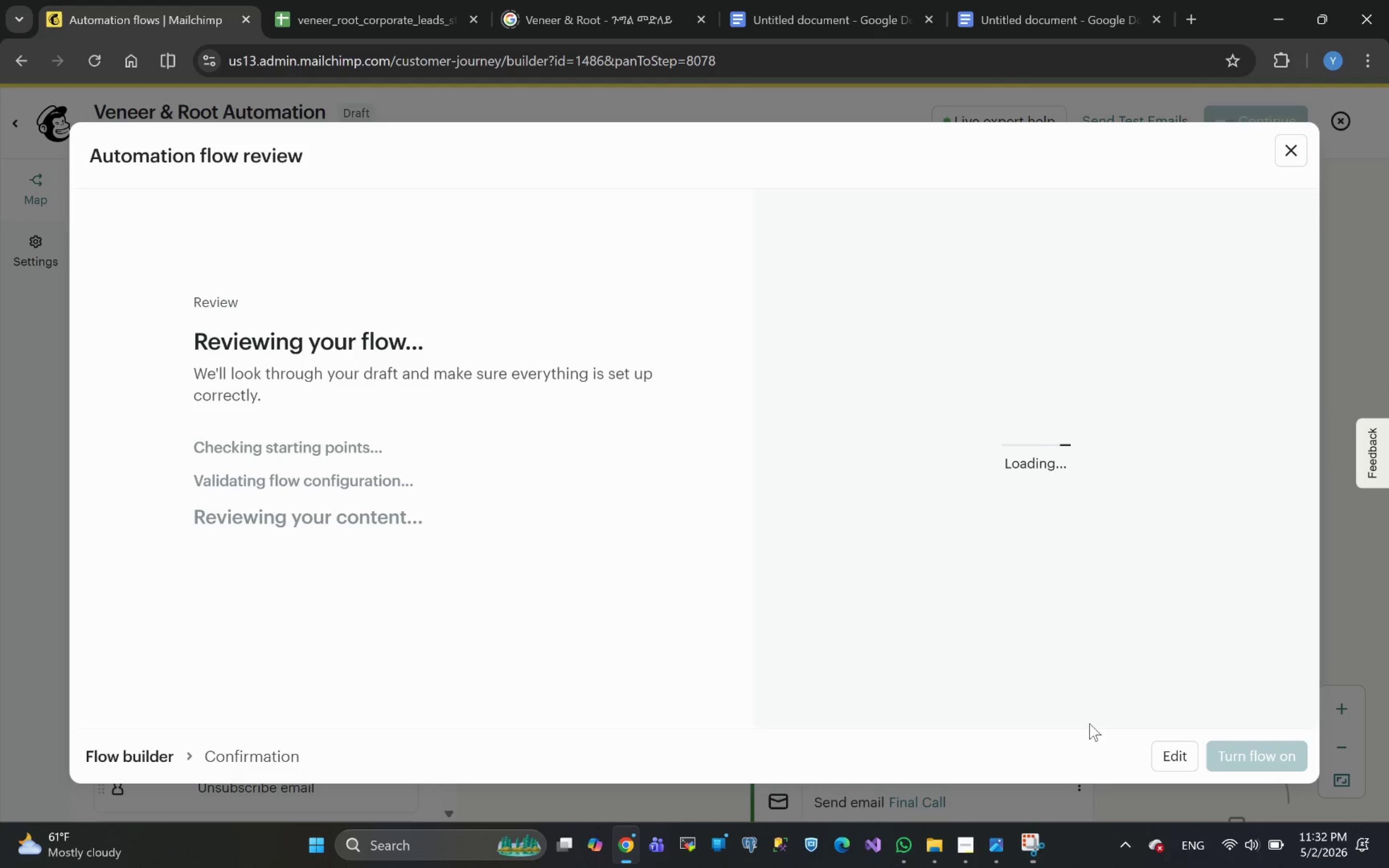 
left_click([955, 846])